 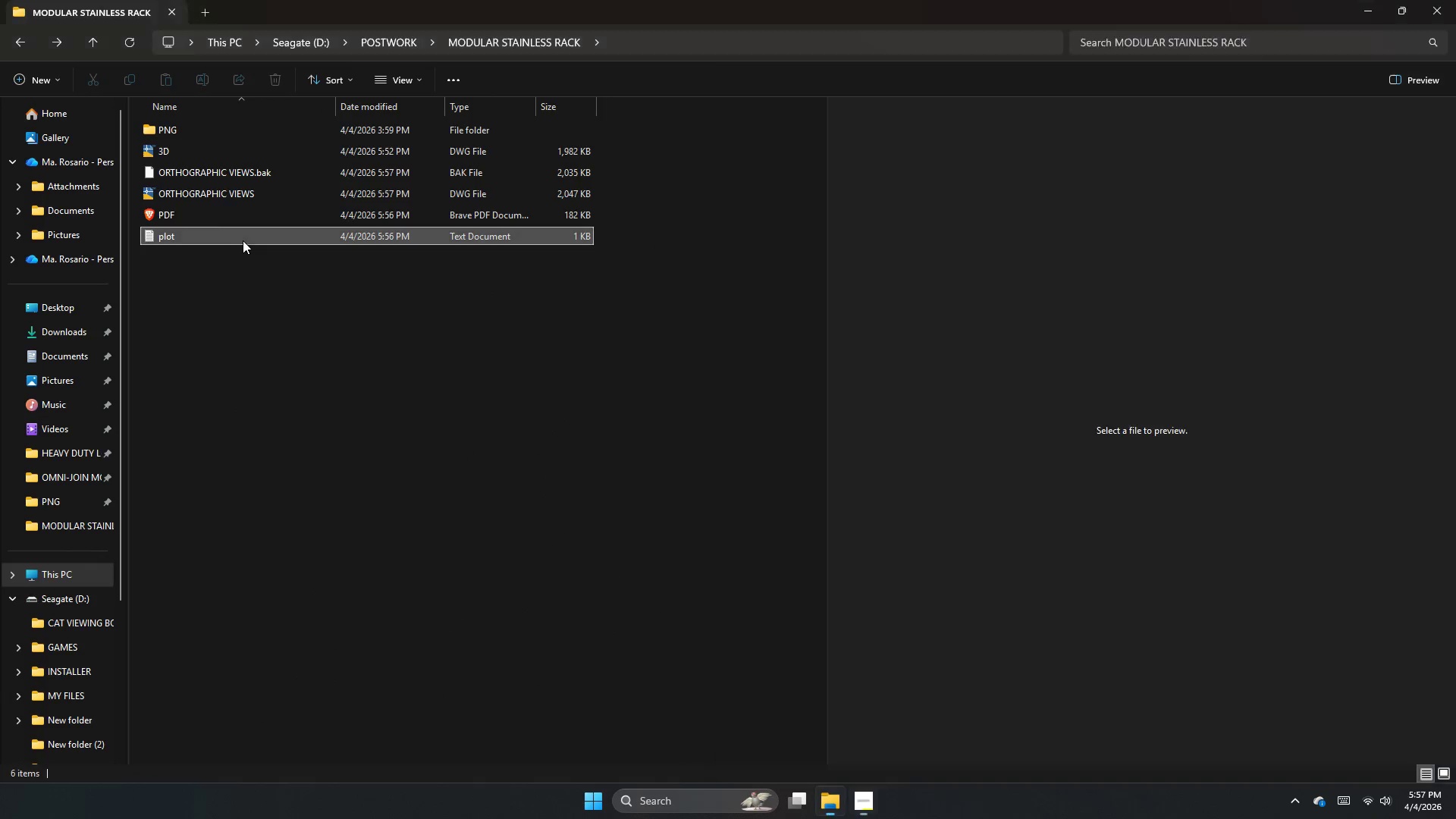 
left_click([196, 163])
 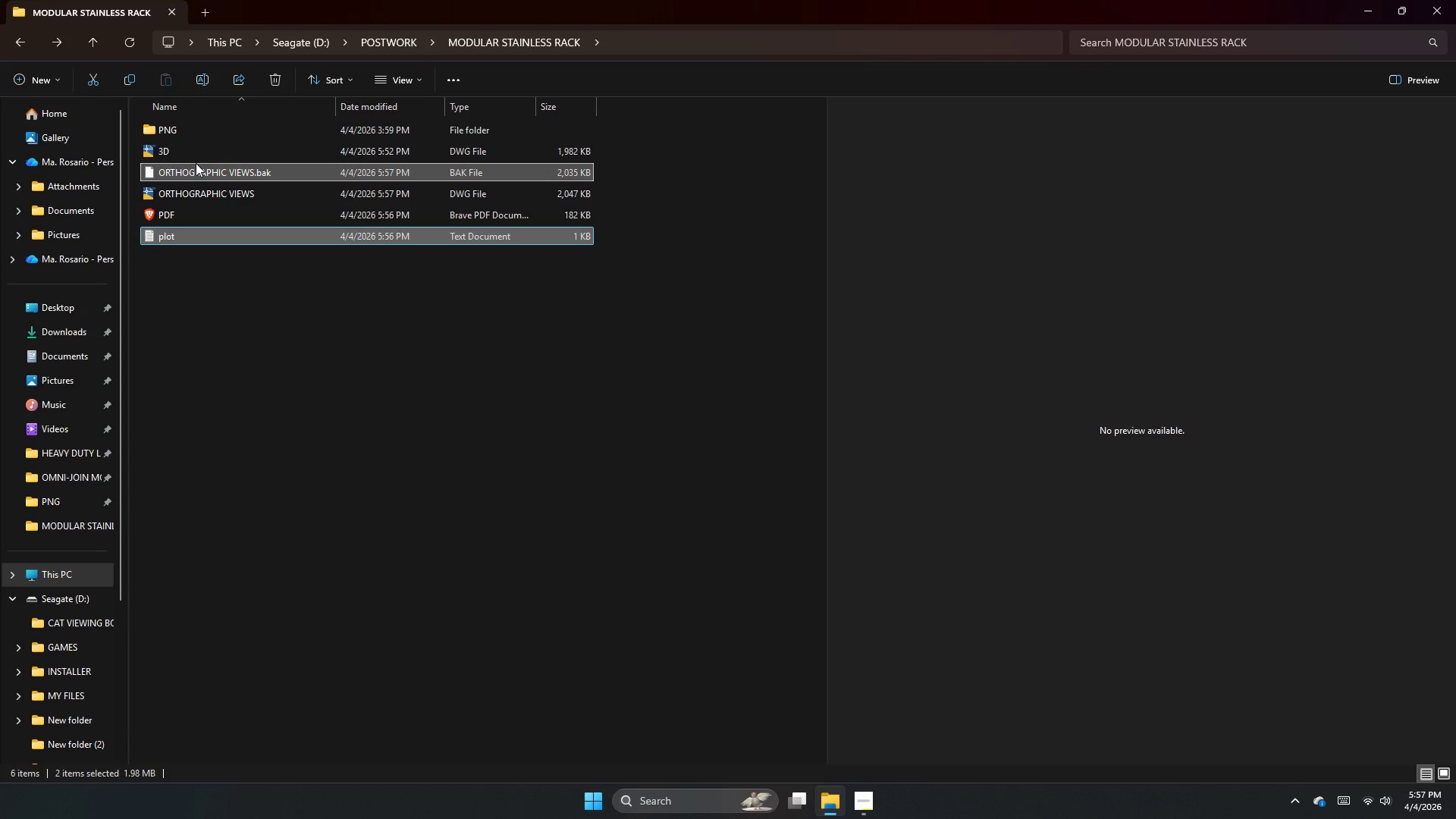 
key(Delete)
 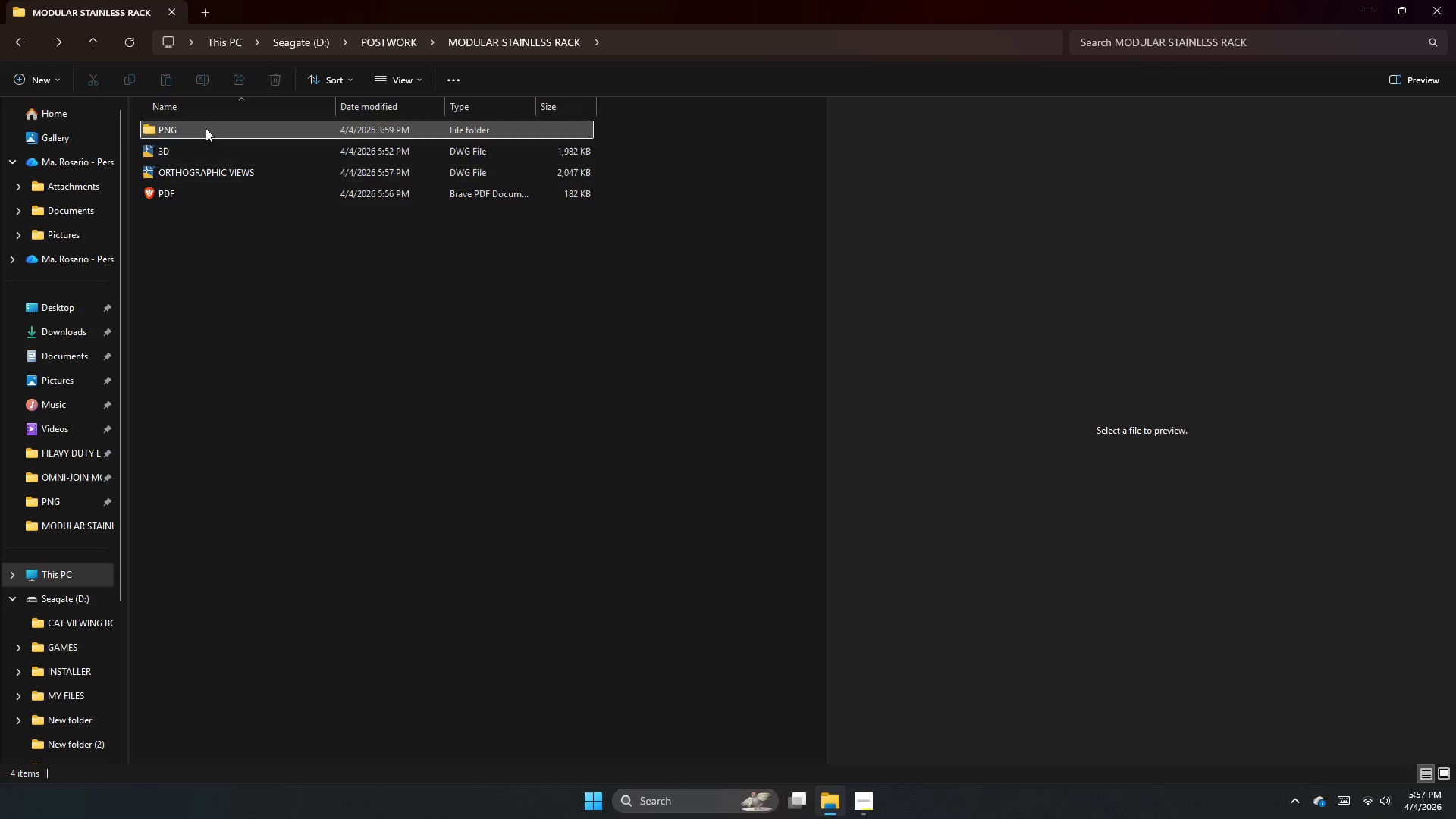 
double_click([206, 128])
 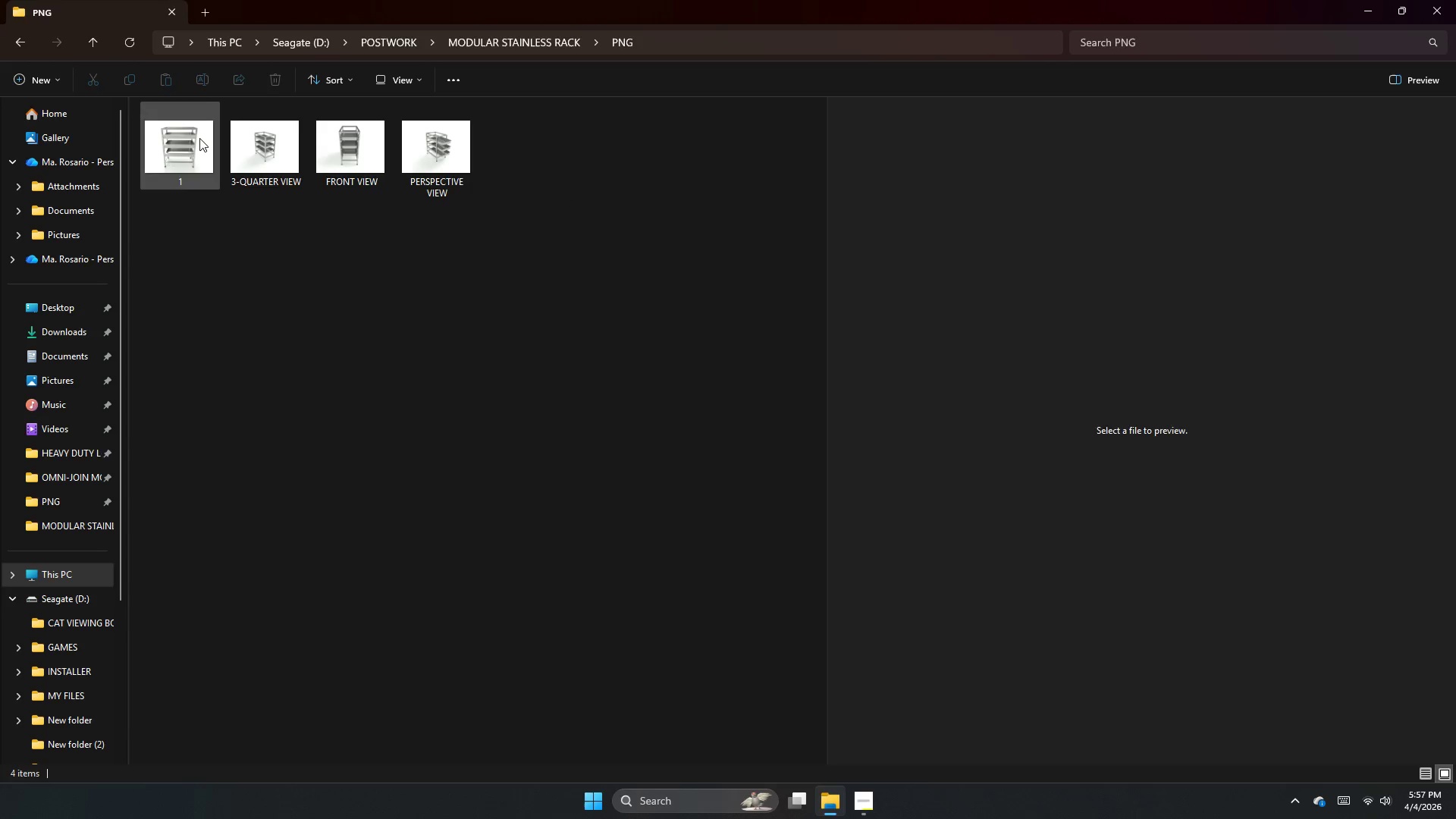 
left_click([199, 138])
 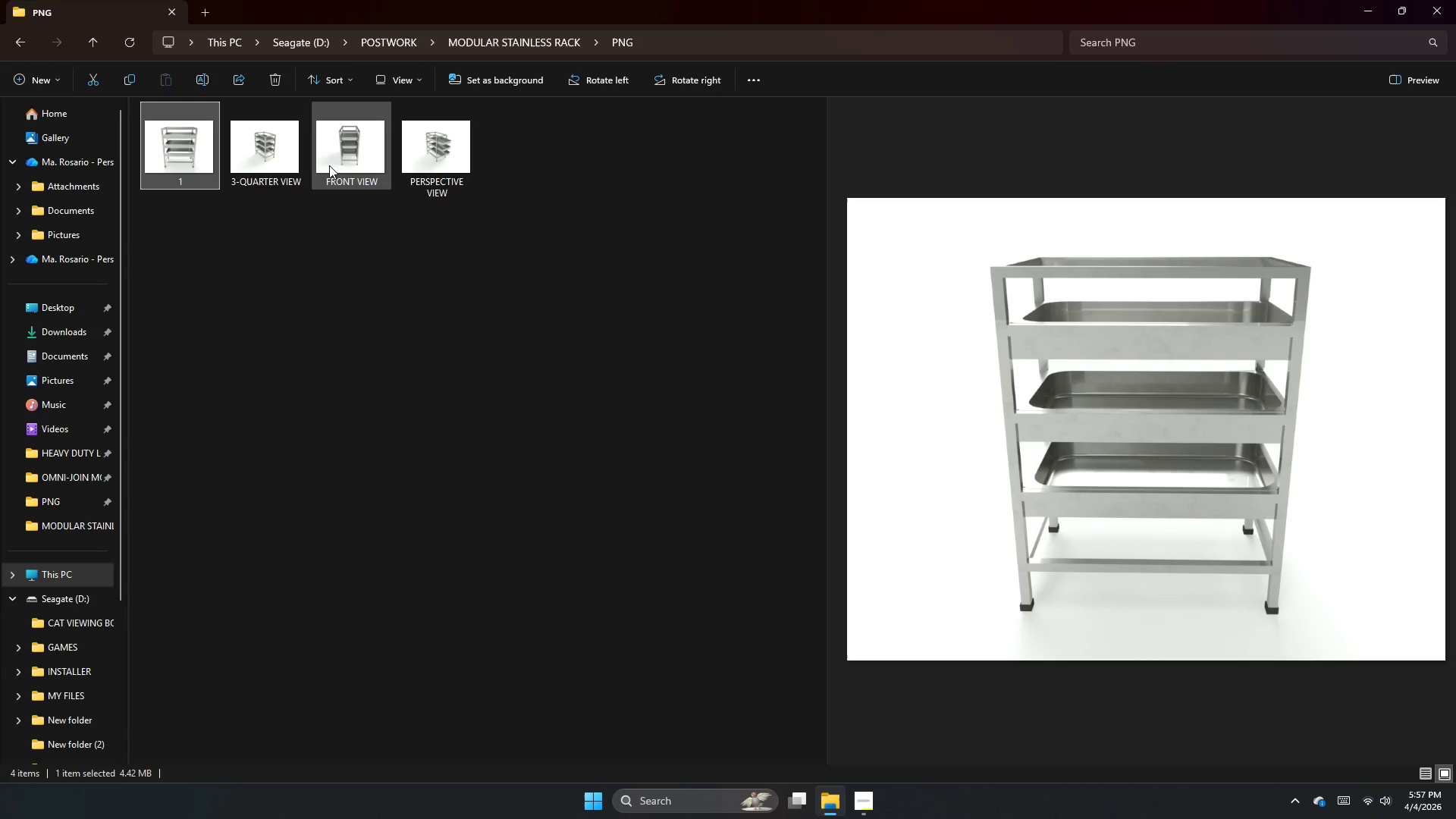 
left_click([329, 168])
 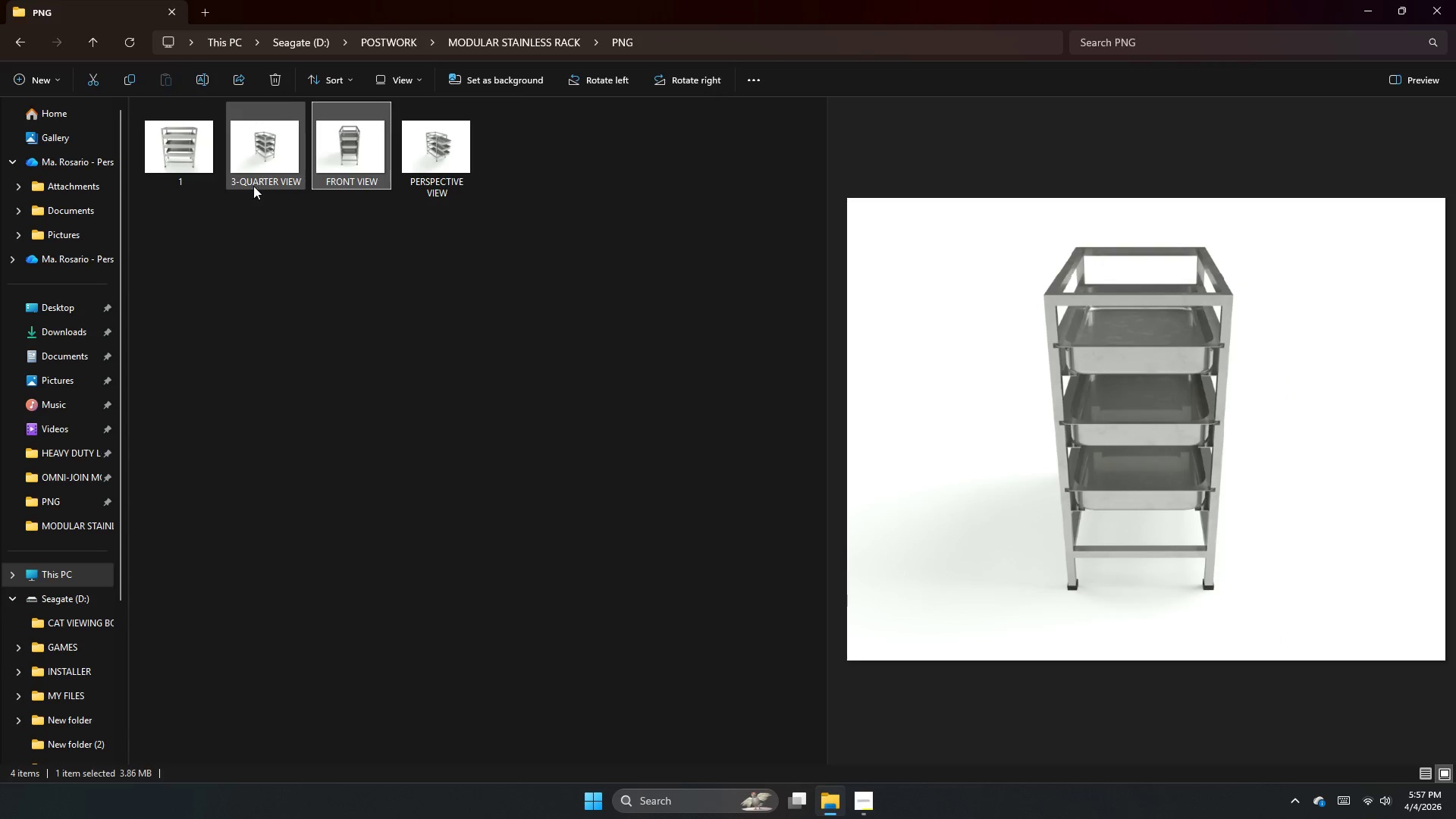 
left_click([253, 186])
 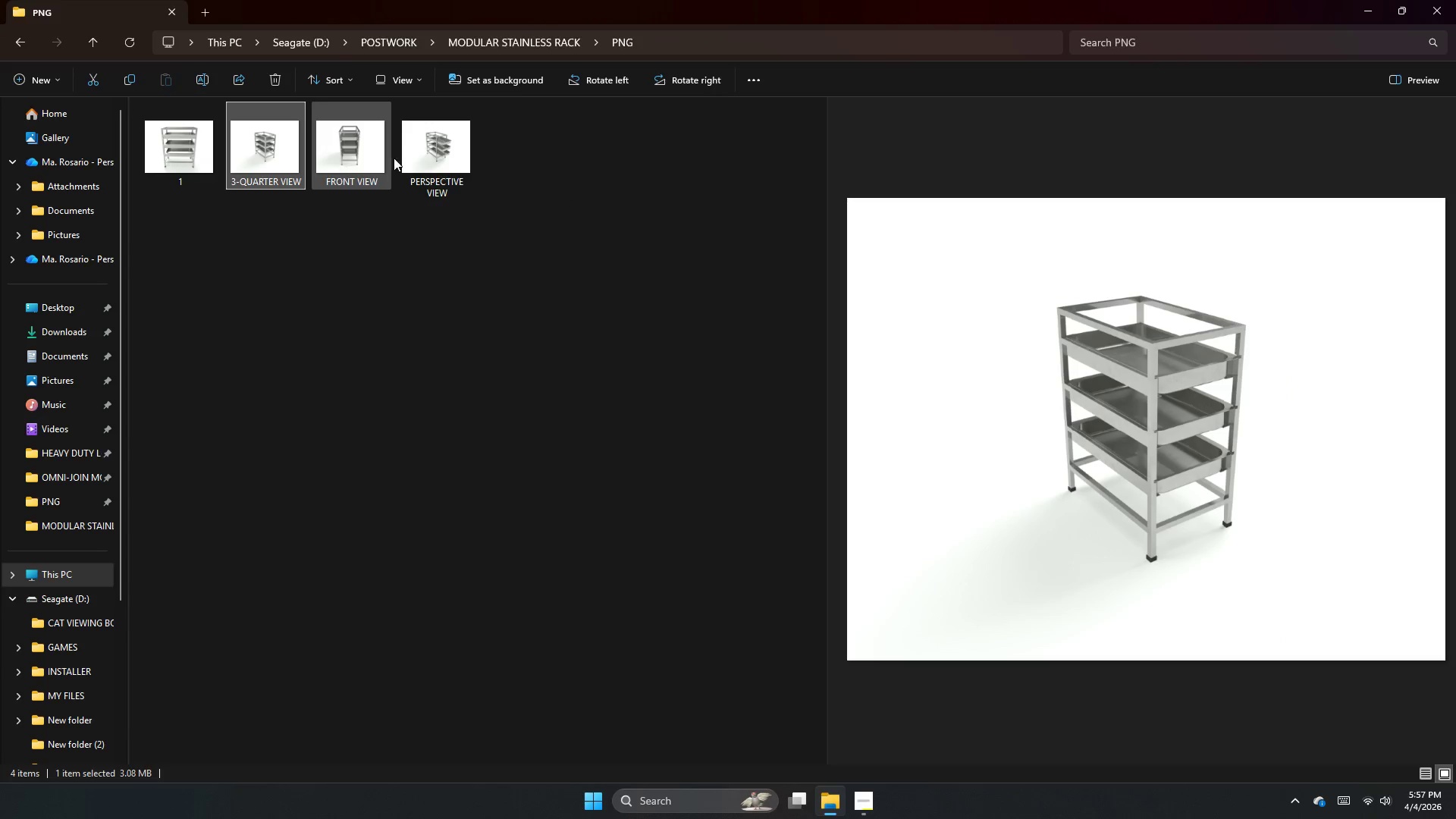 
left_click([459, 184])
 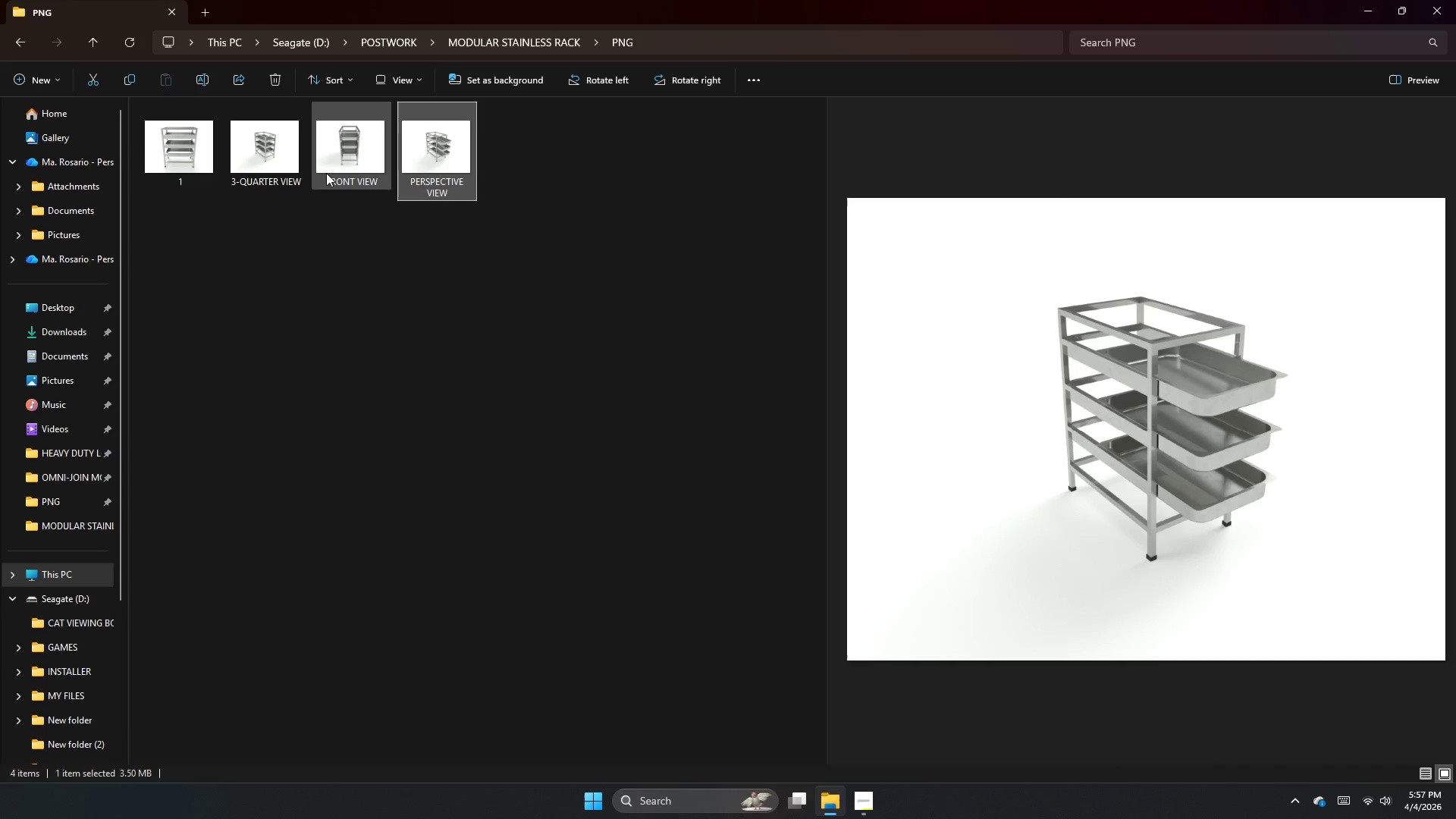 
left_click([281, 170])